 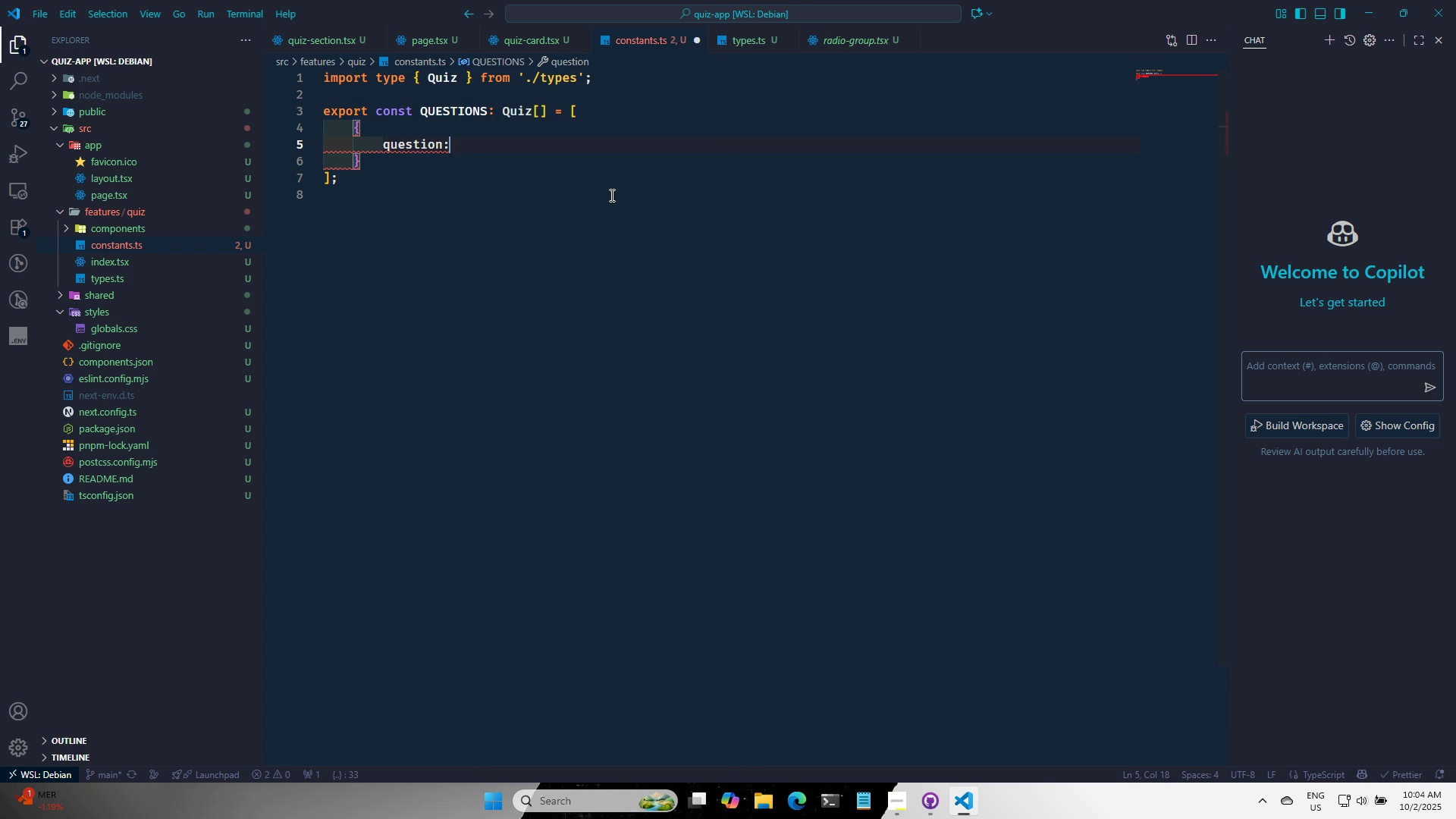 
key(Space)
 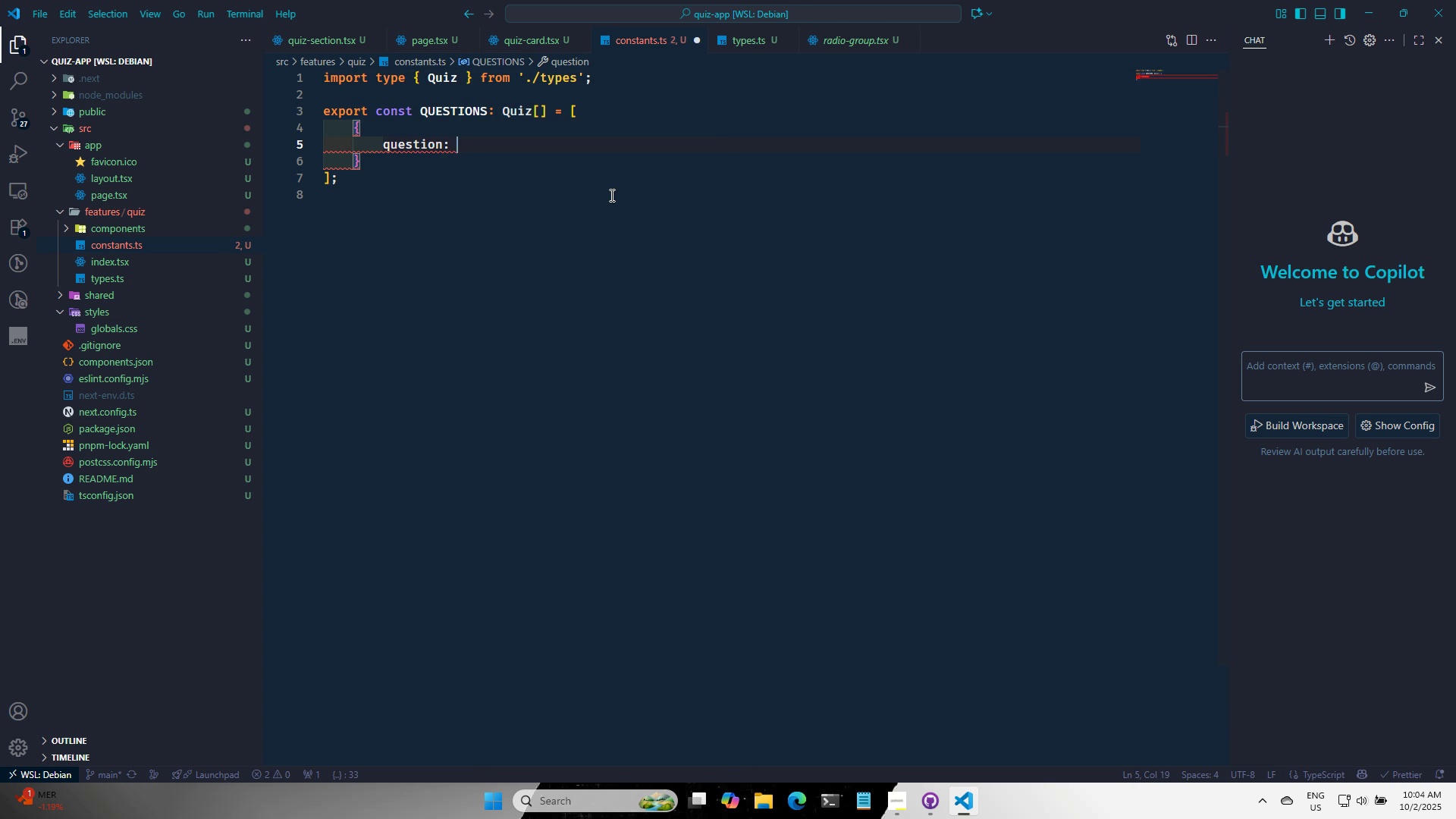 
key(Quote)
 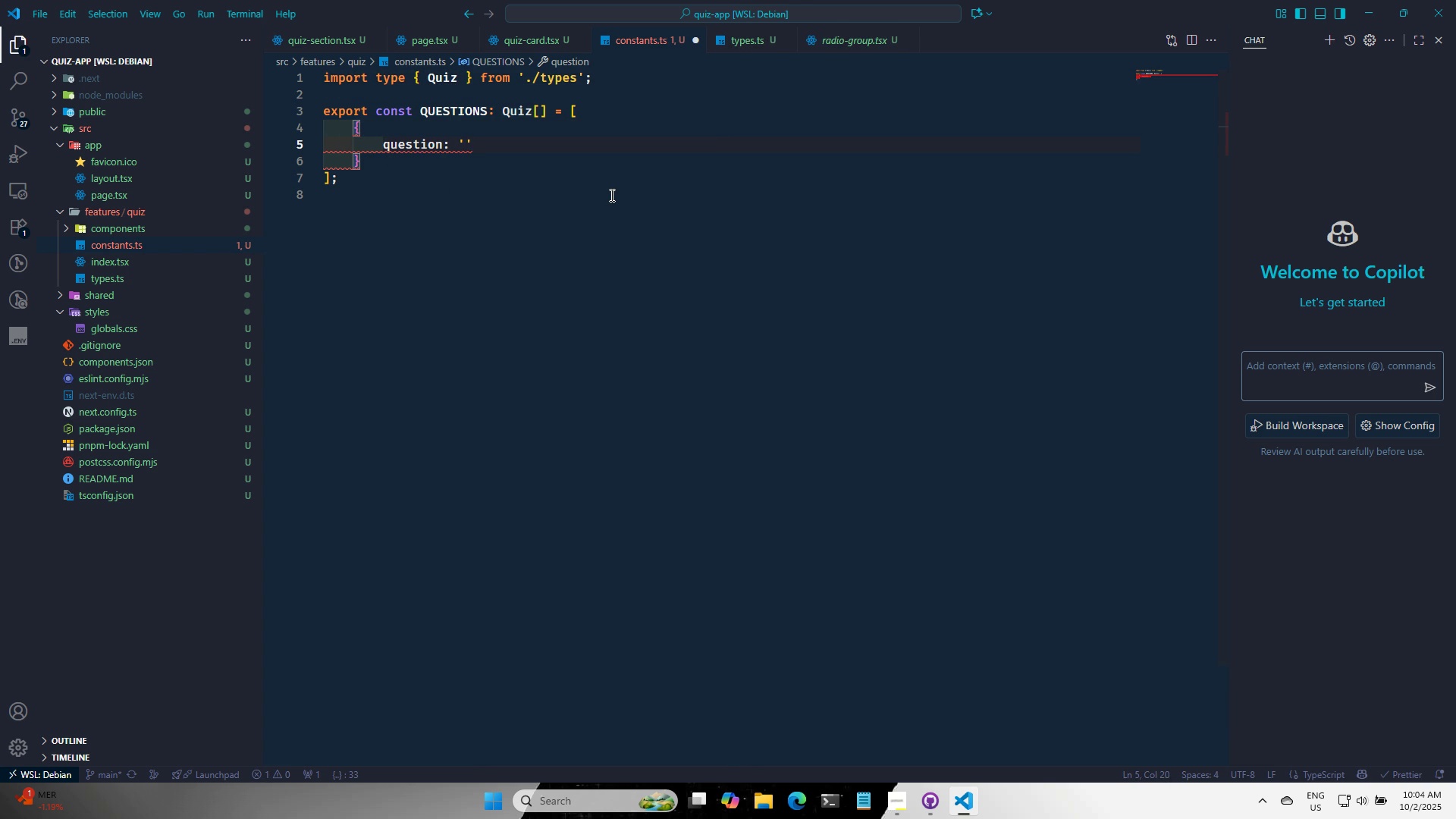 
key(ArrowRight)
 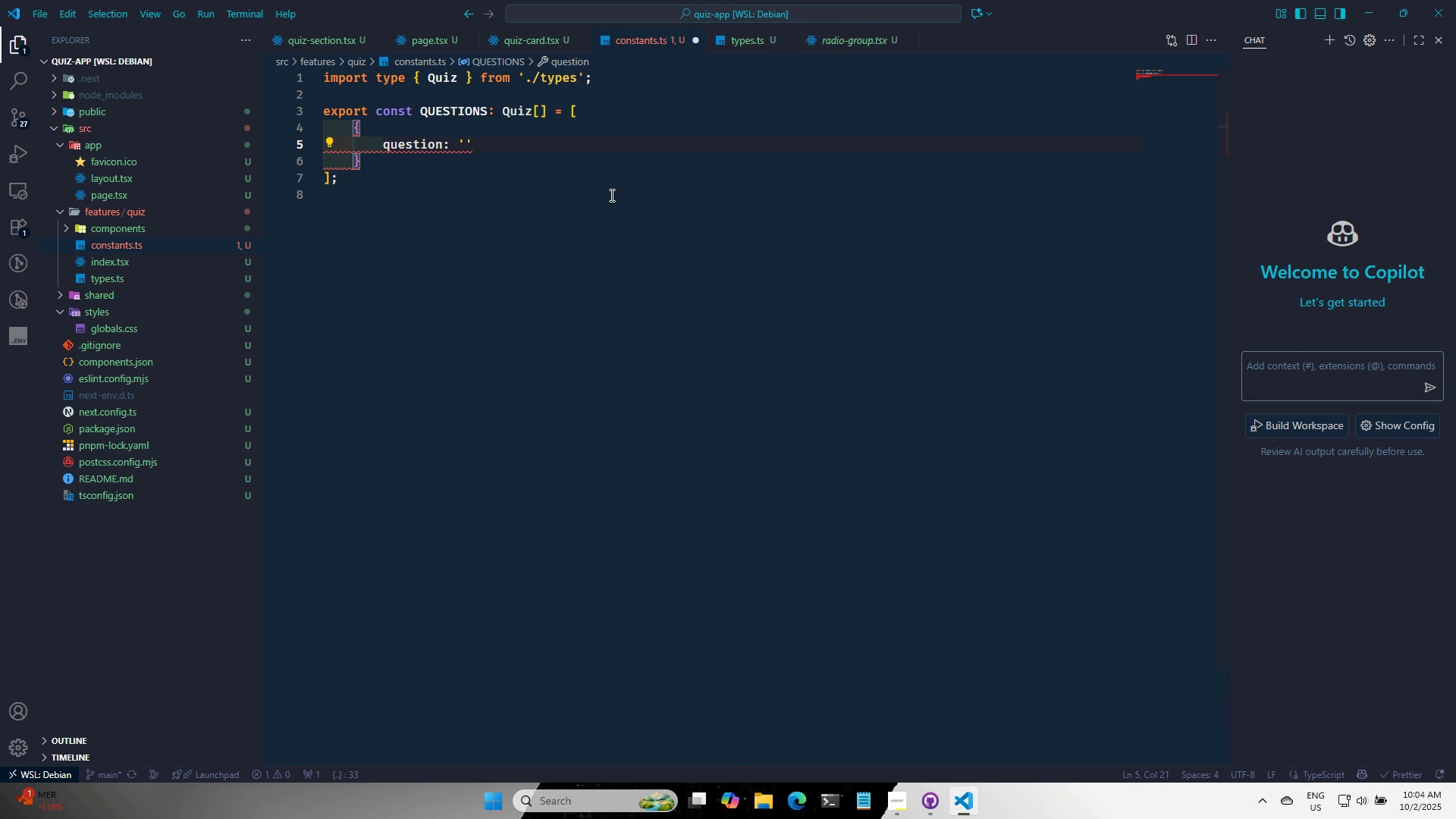 
key(Comma)
 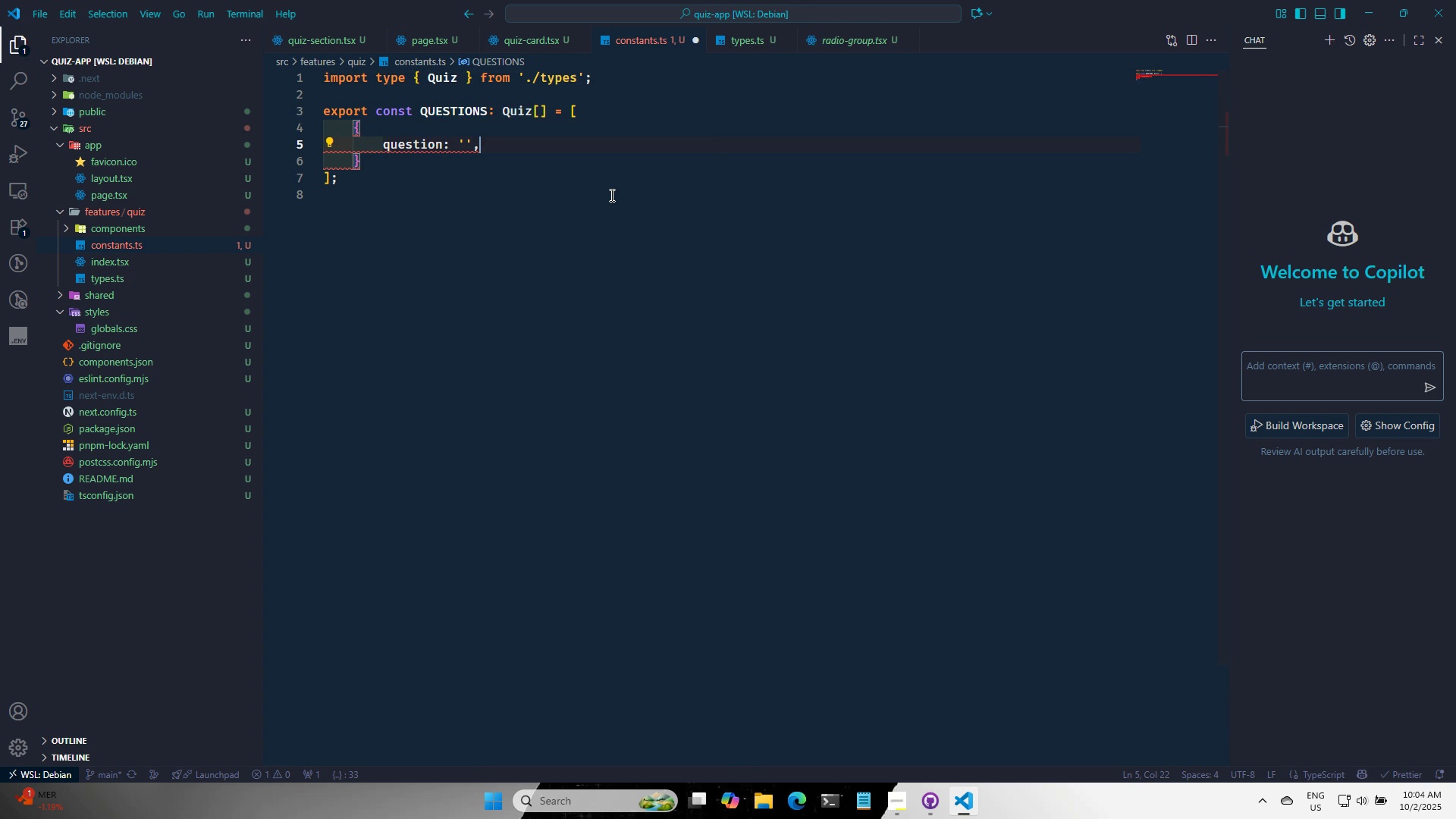 
key(Enter)
 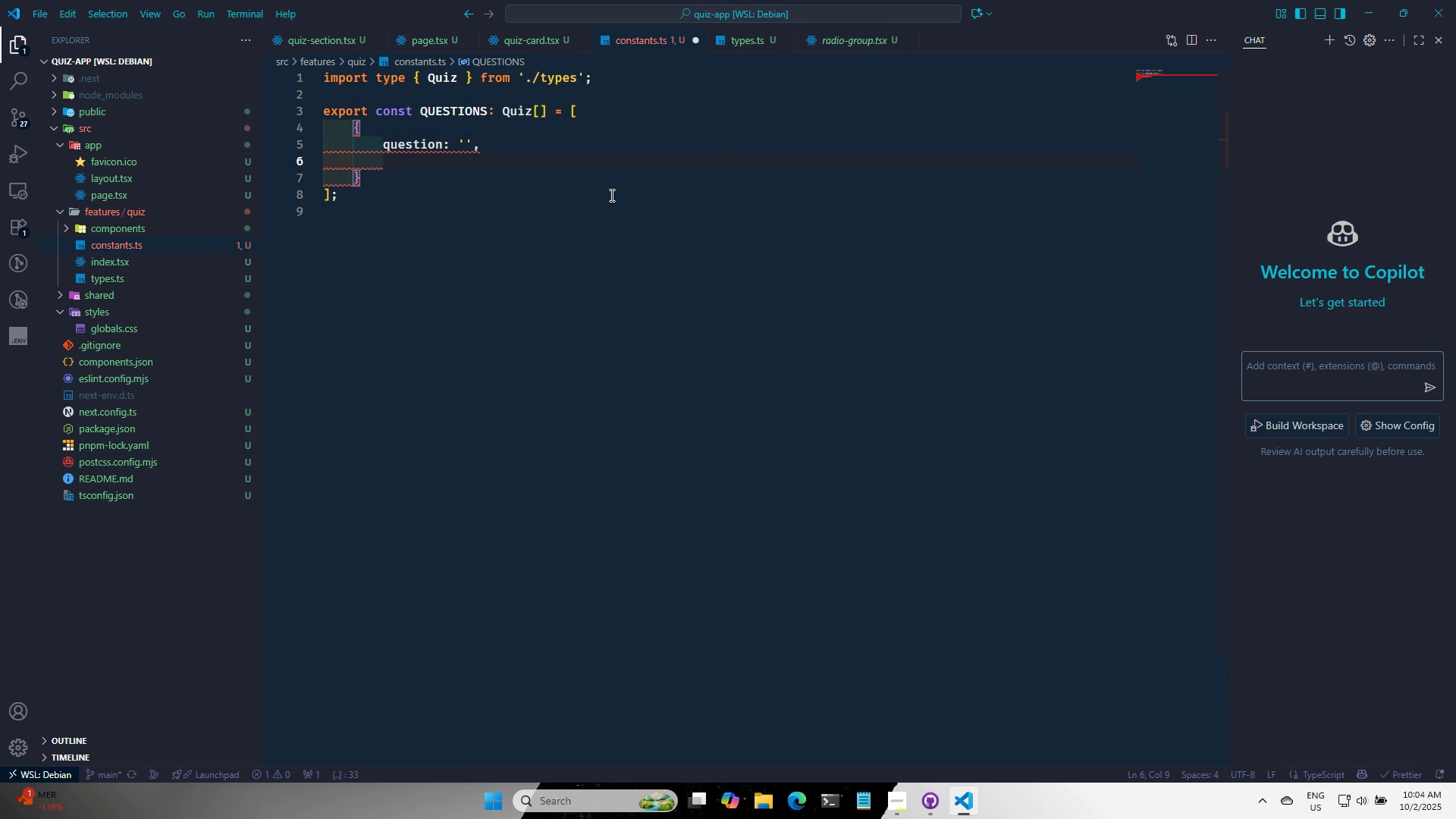 
key(C)
 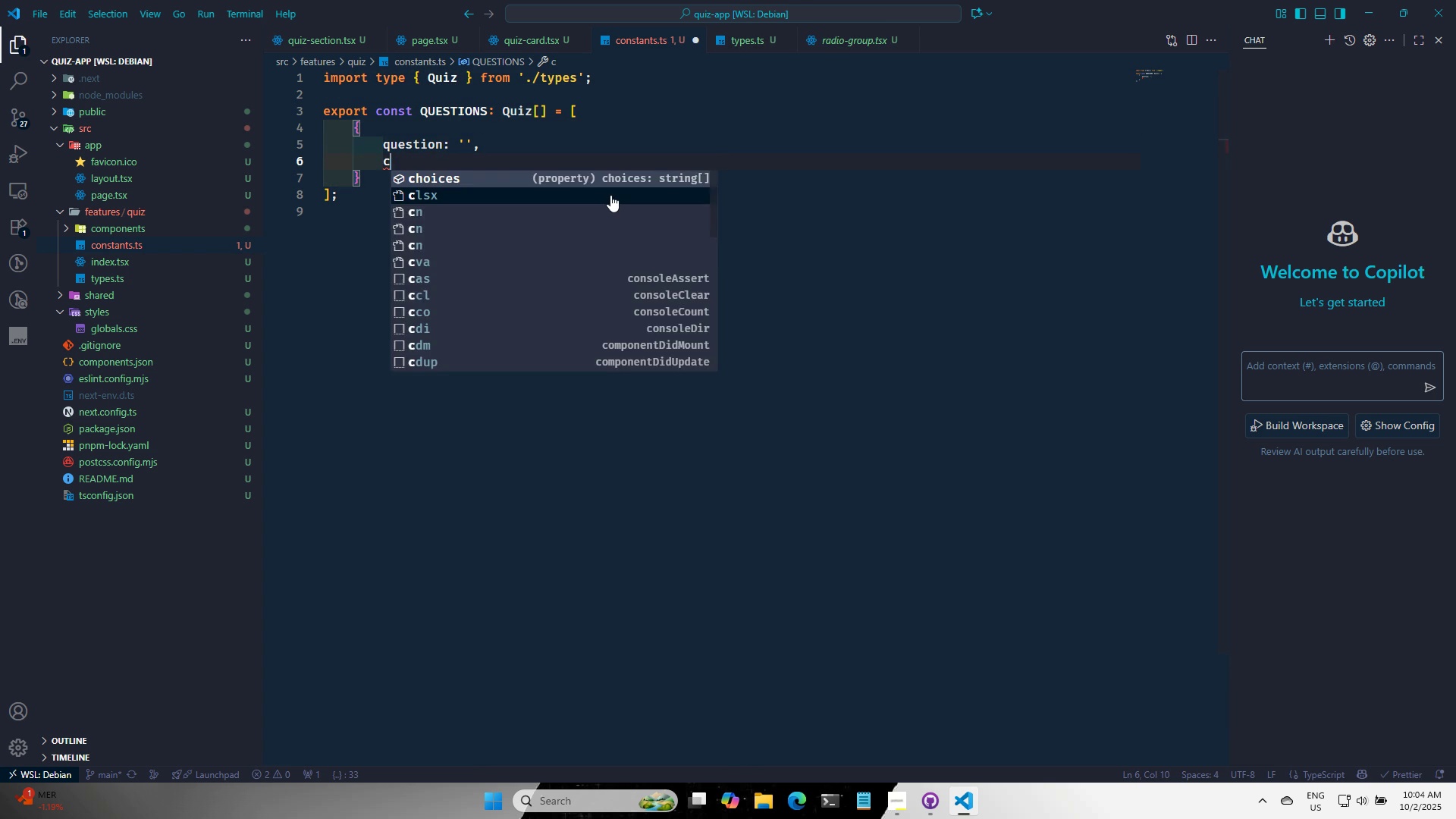 
key(Enter)